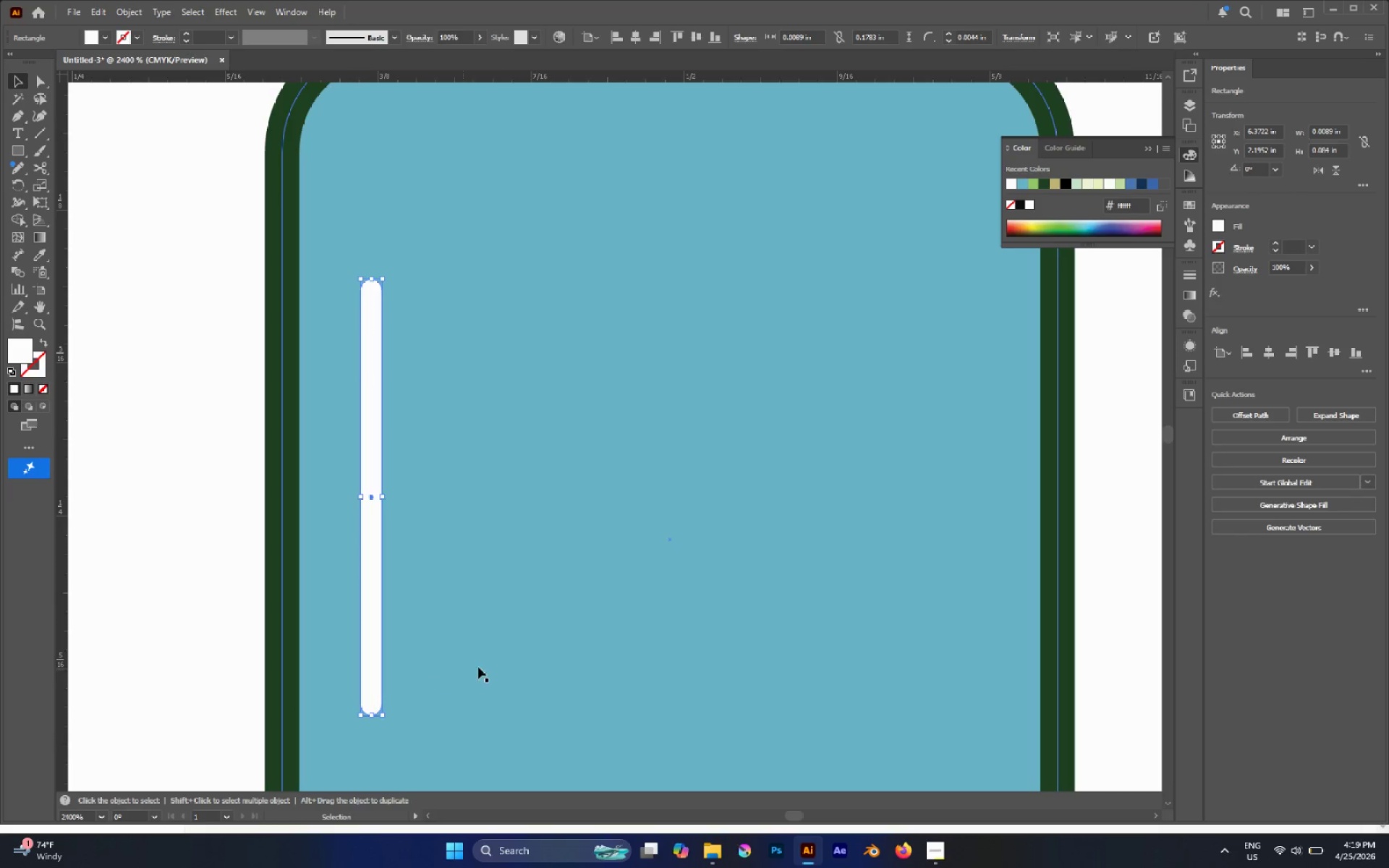 
hold_key(key=ControlLeft, duration=1.33)
 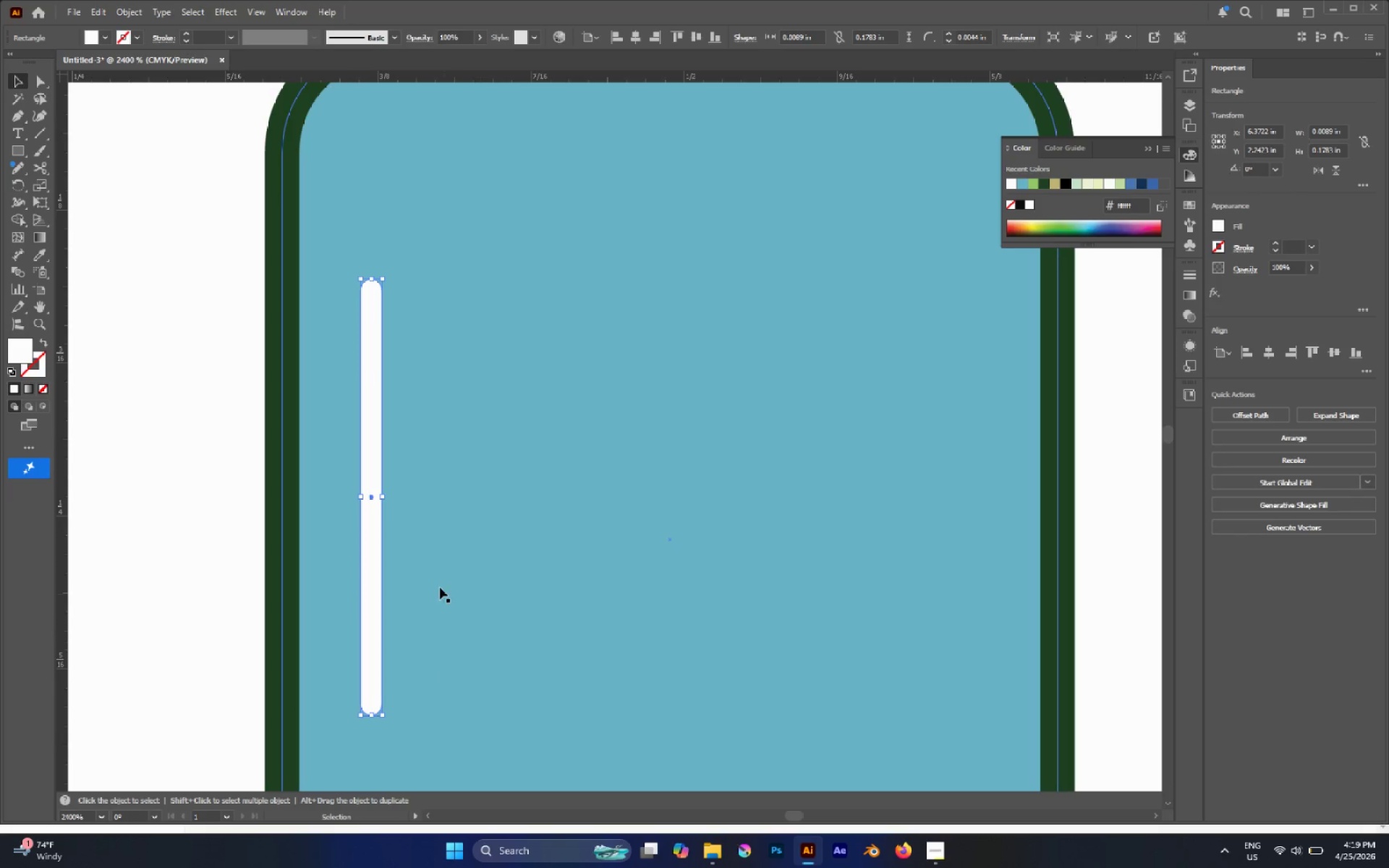 
scroll: coordinate [425, 571], scroll_direction: down, amount: 7.0
 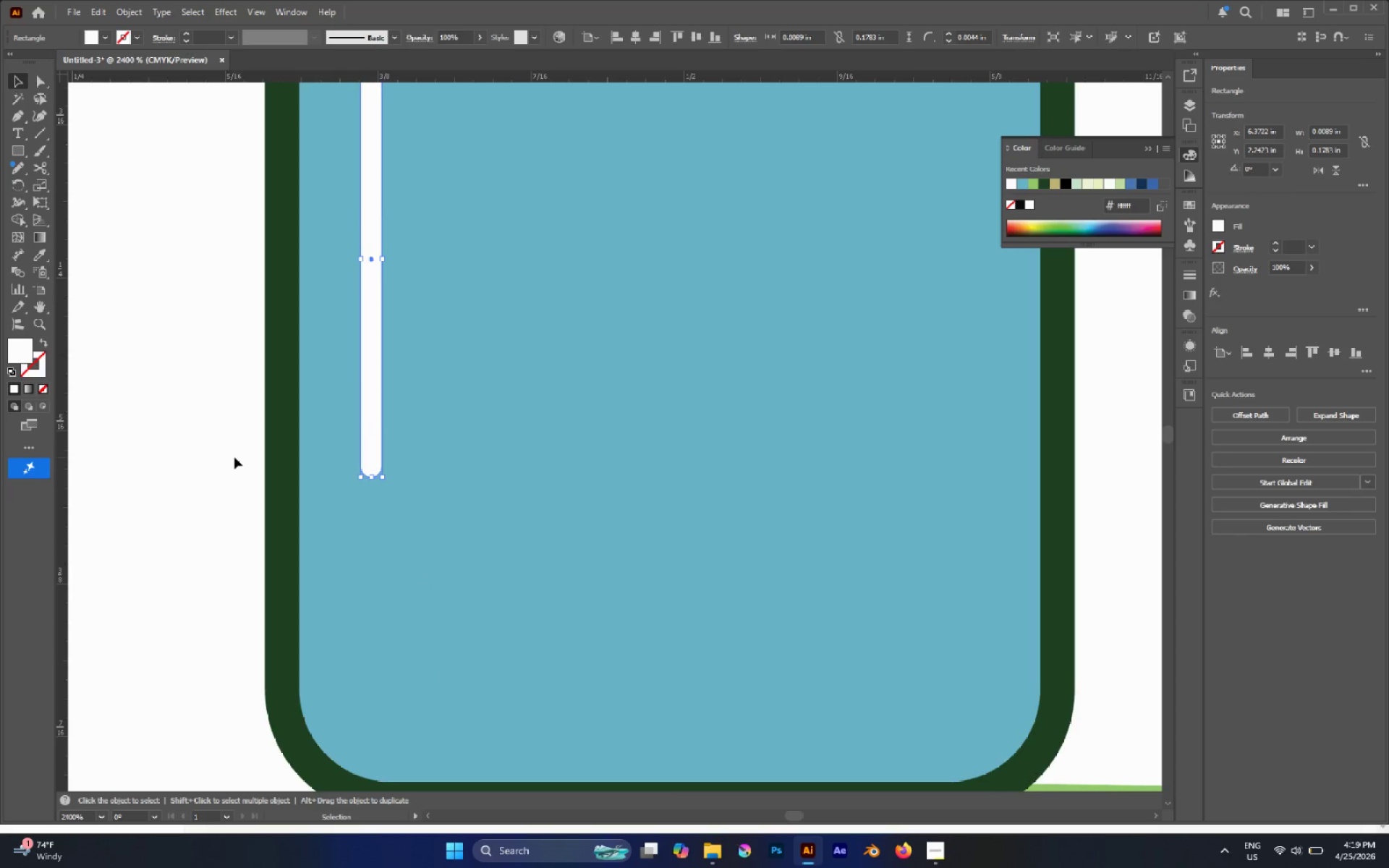 
key(A)
 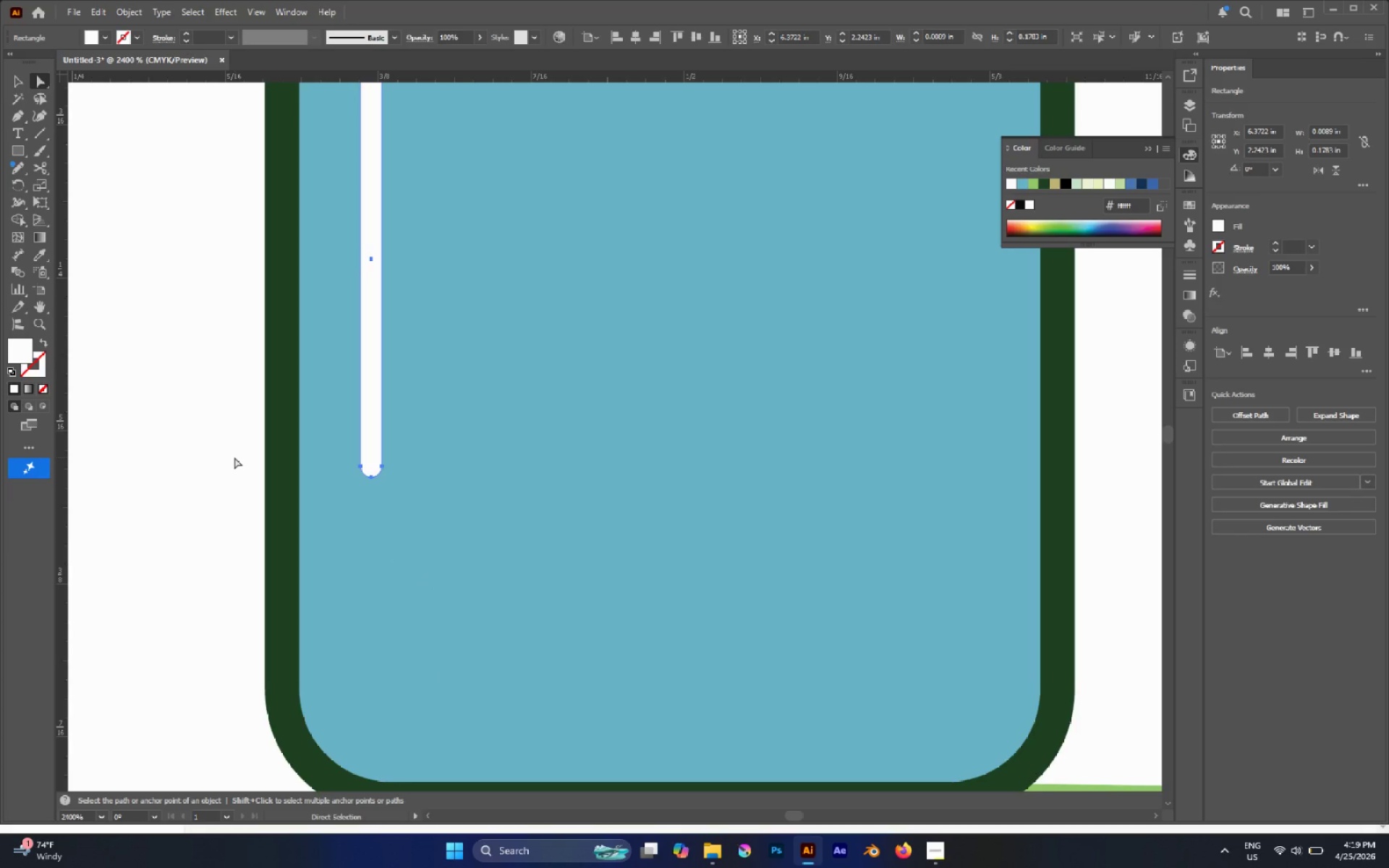 
left_click([234, 457])
 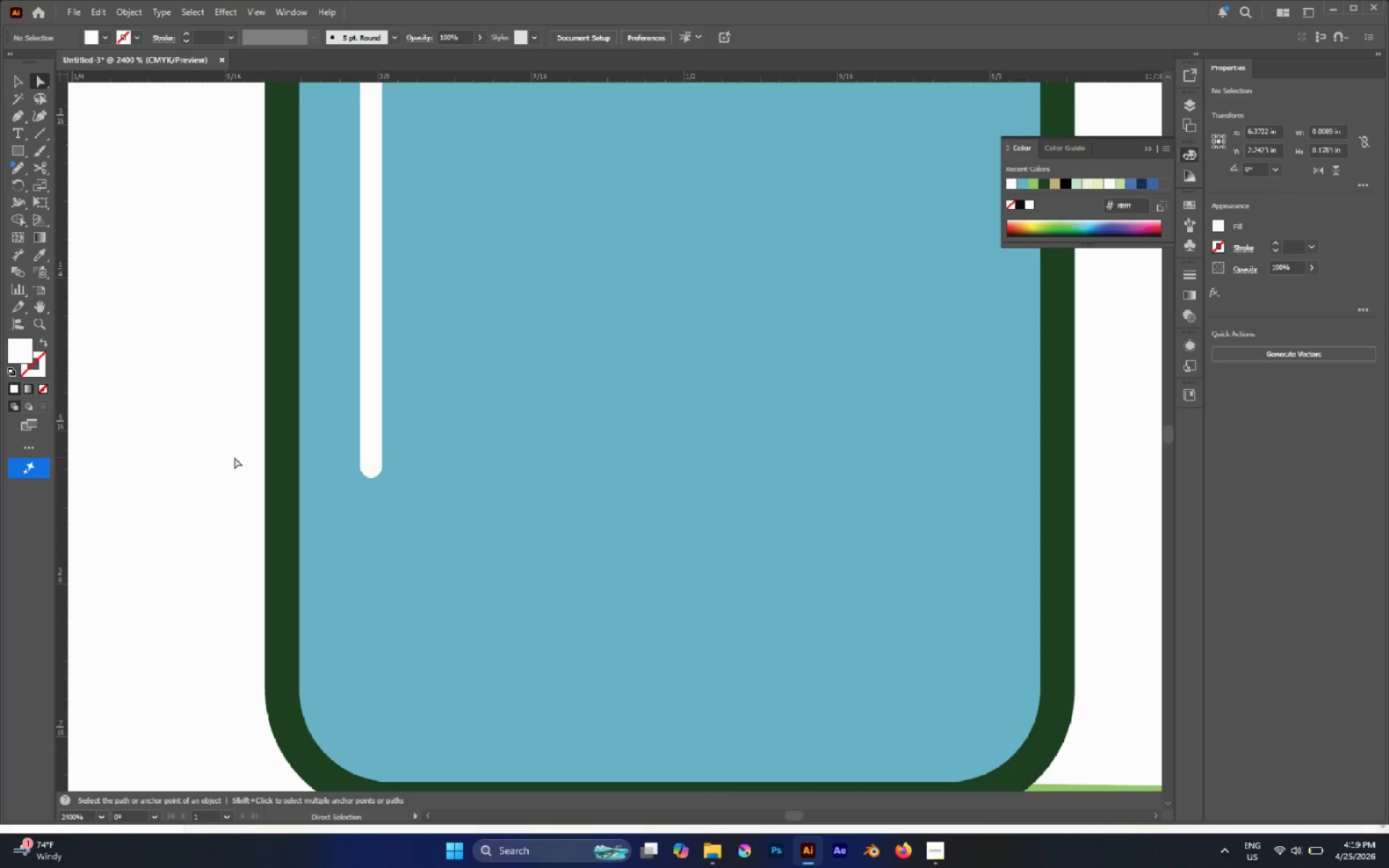 
hold_key(key=AltLeft, duration=0.55)
scroll: coordinate [234, 457], scroll_direction: down, amount: 4.0
 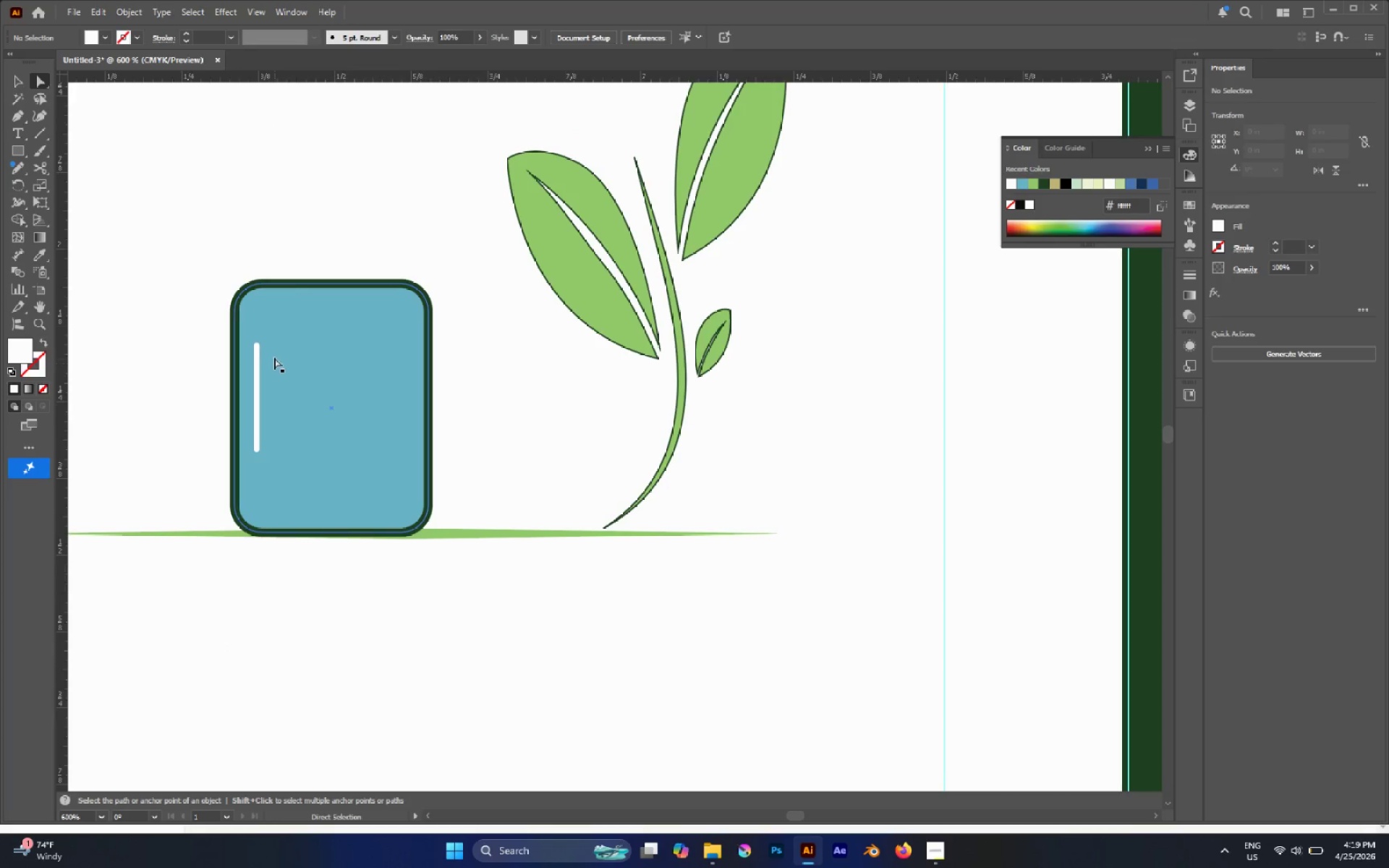 
scroll: coordinate [274, 354], scroll_direction: up, amount: 1.0
 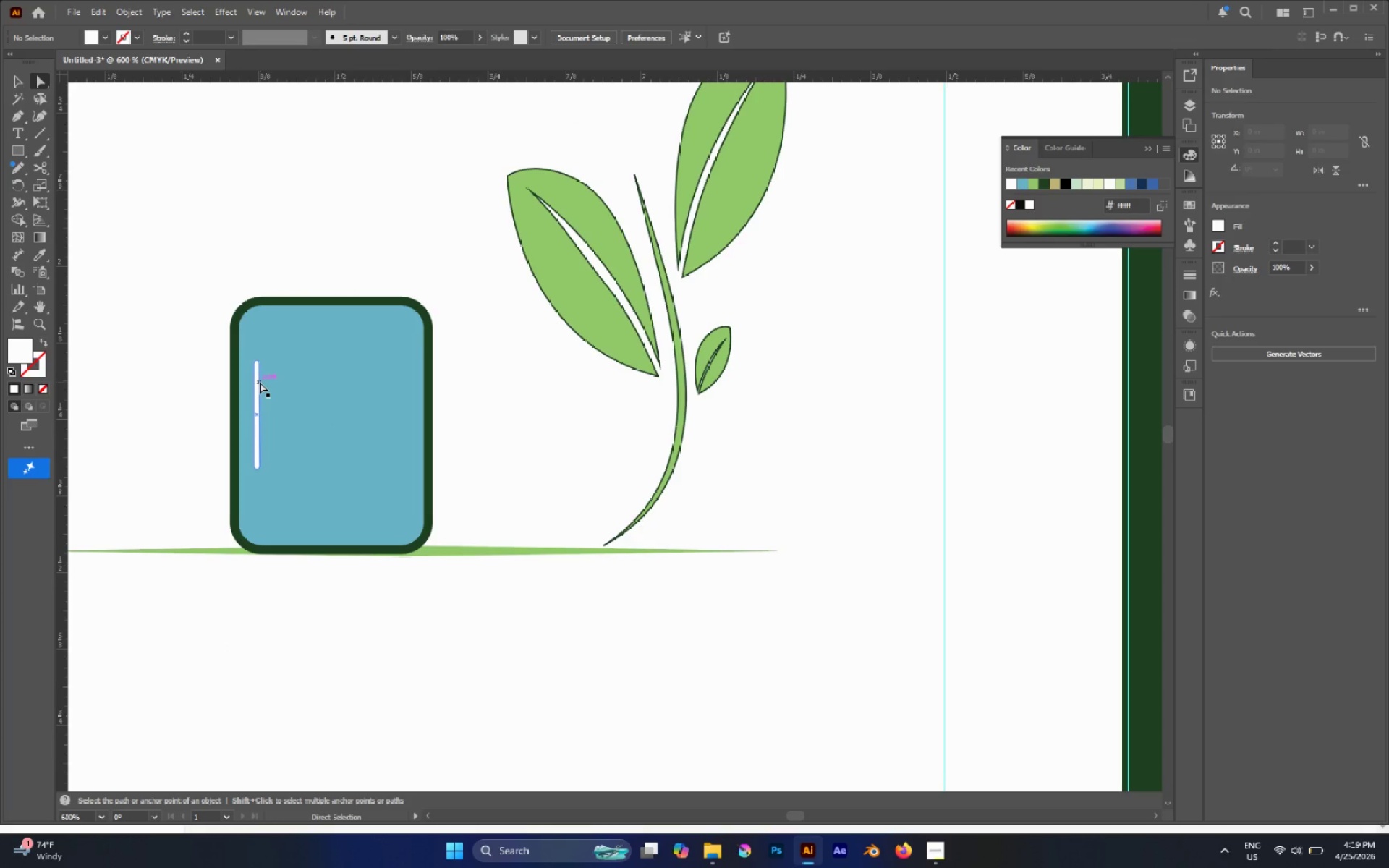 
left_click_drag(start_coordinate=[260, 382], to_coordinate=[258, 417])
 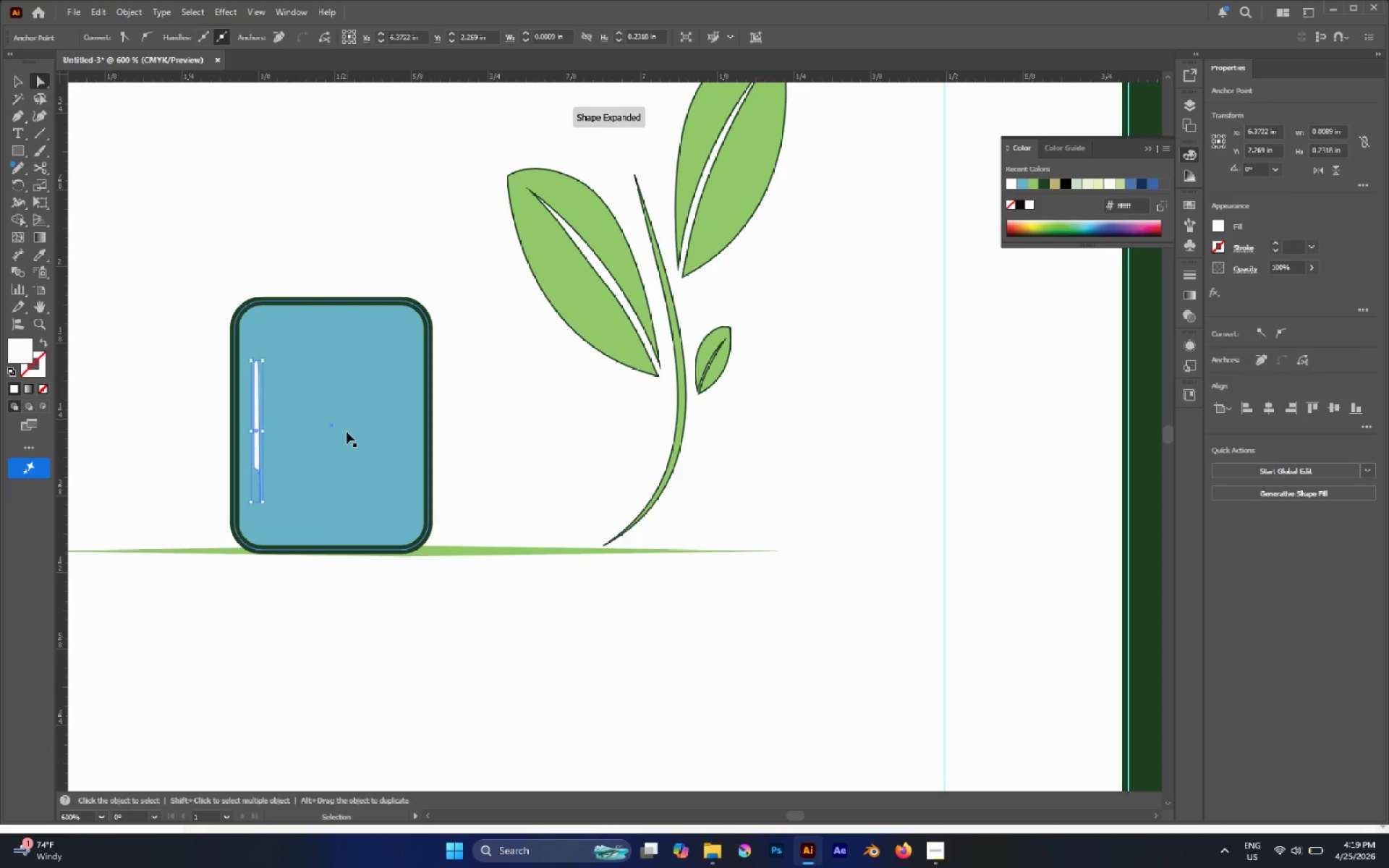 
hold_key(key=ShiftLeft, duration=0.84)
 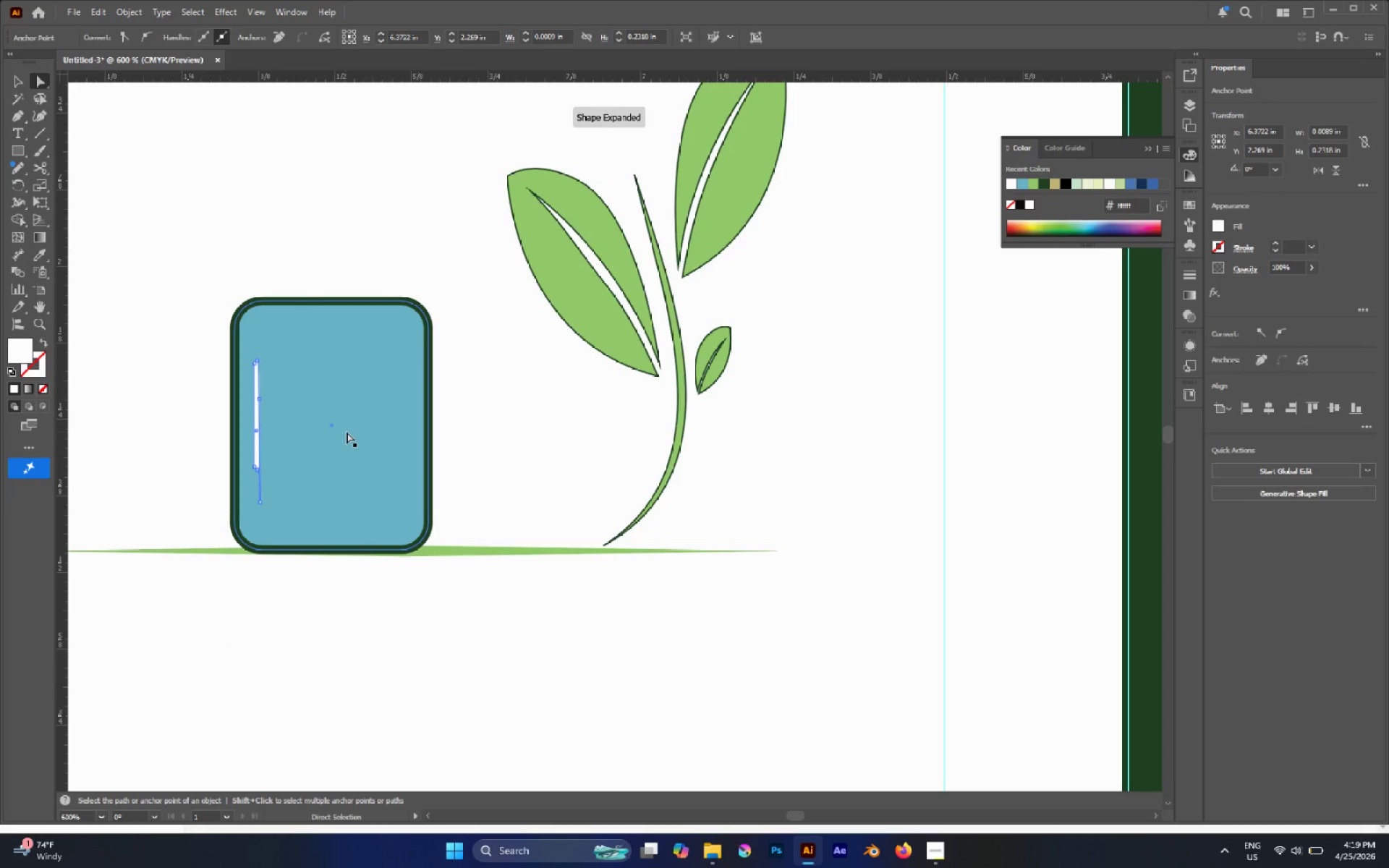 
key(Control+ControlLeft)
 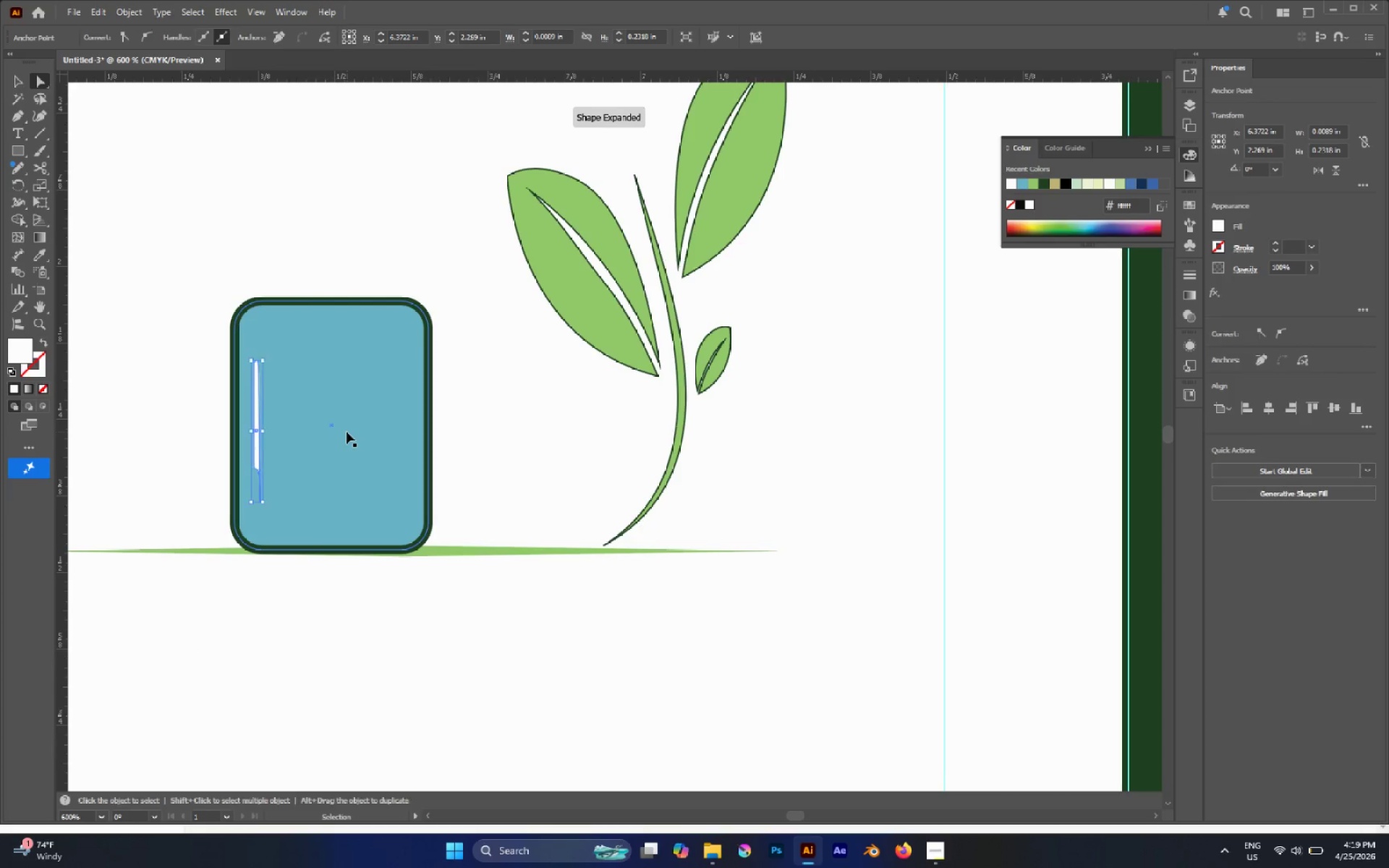 
key(Control+Z)
 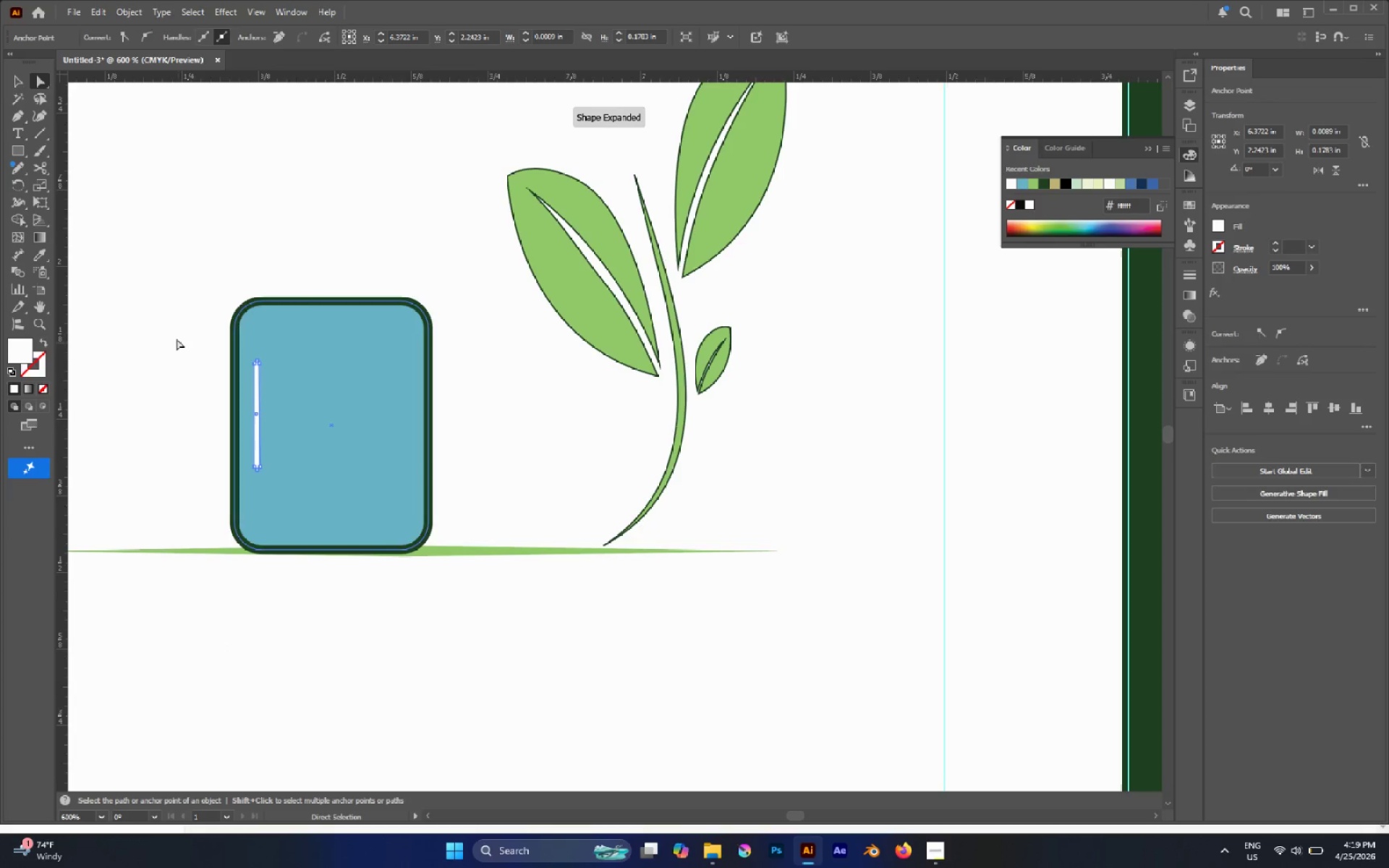 
left_click([174, 326])
 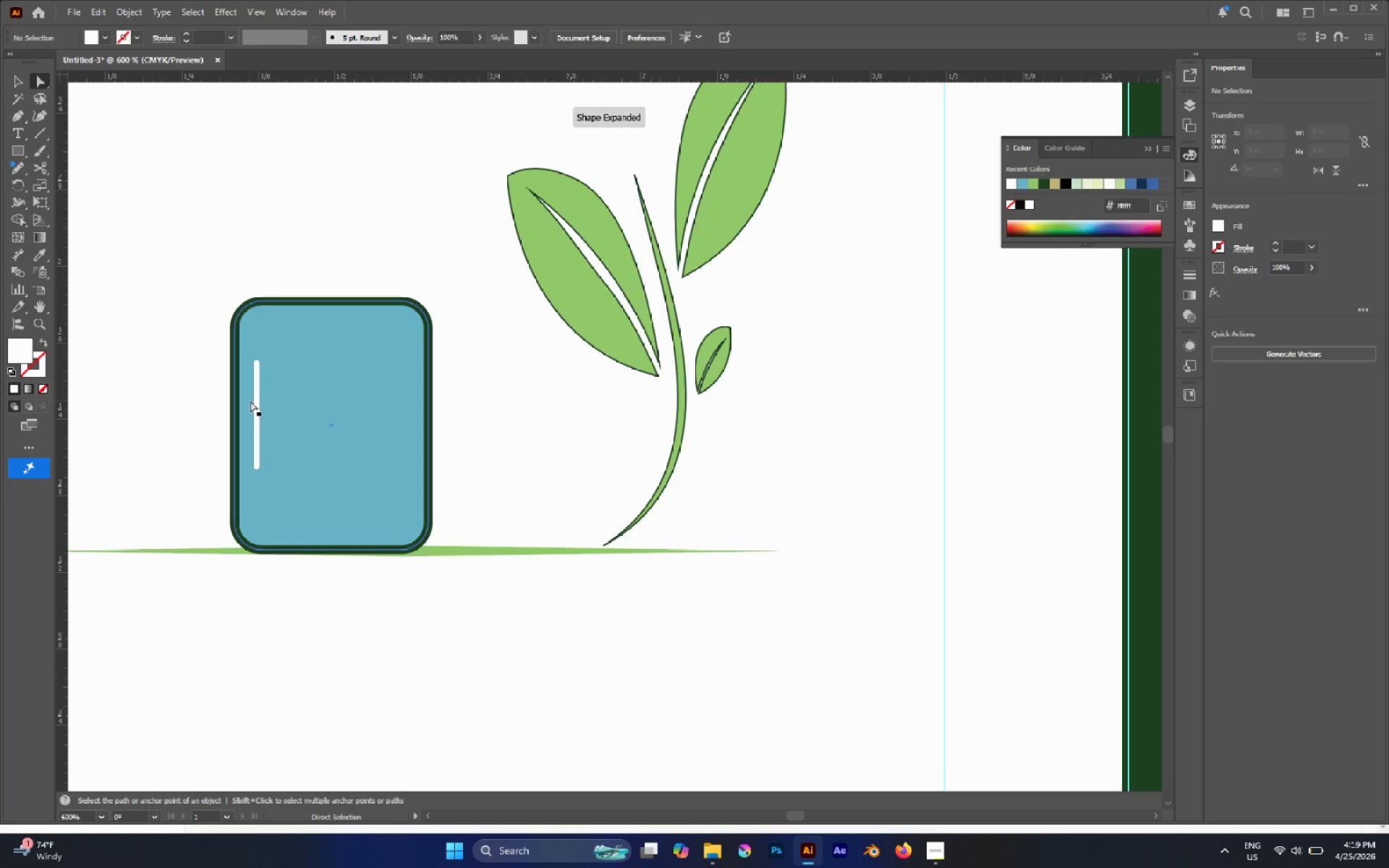 
key(V)
 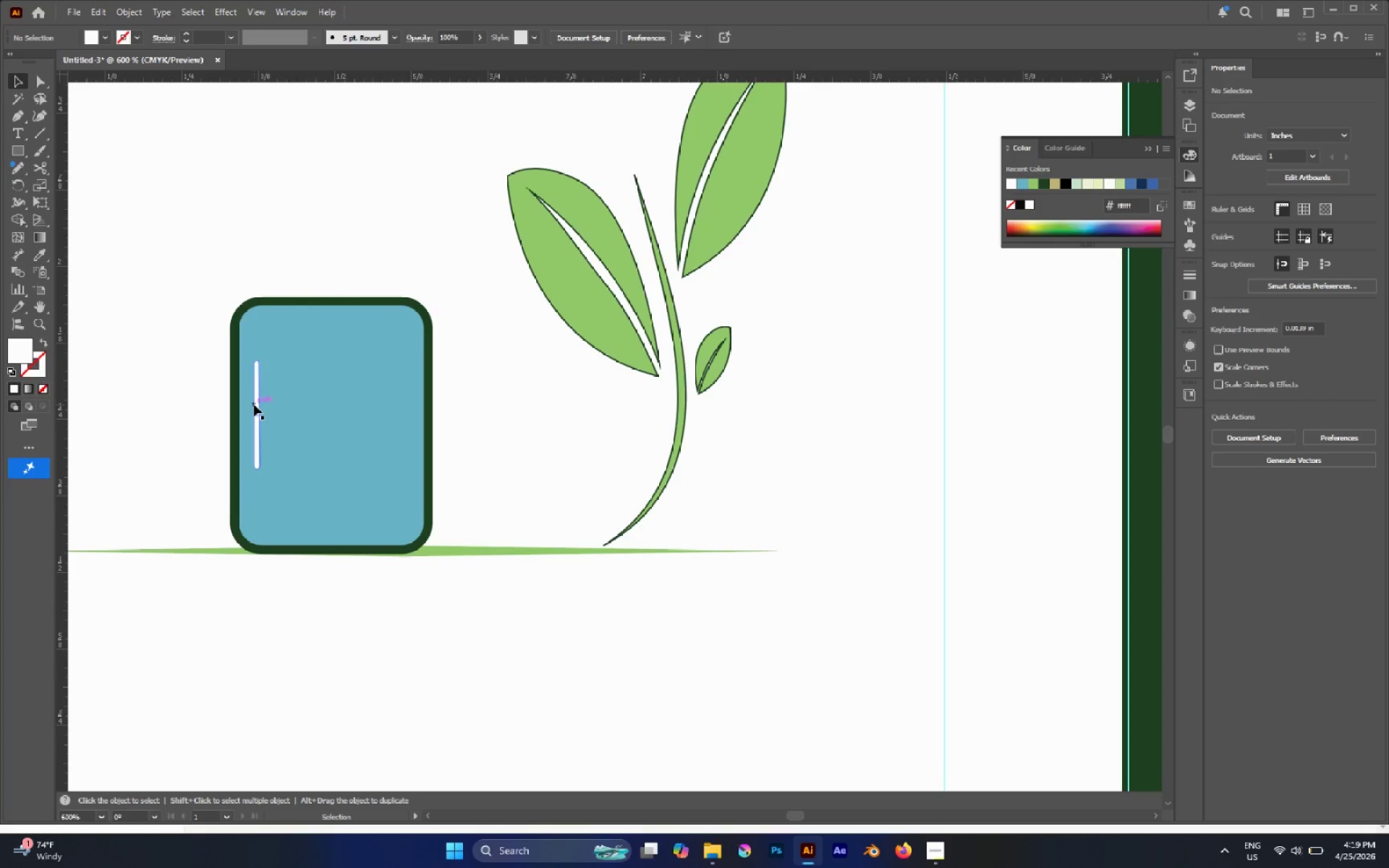 
left_click_drag(start_coordinate=[255, 405], to_coordinate=[255, 454])
 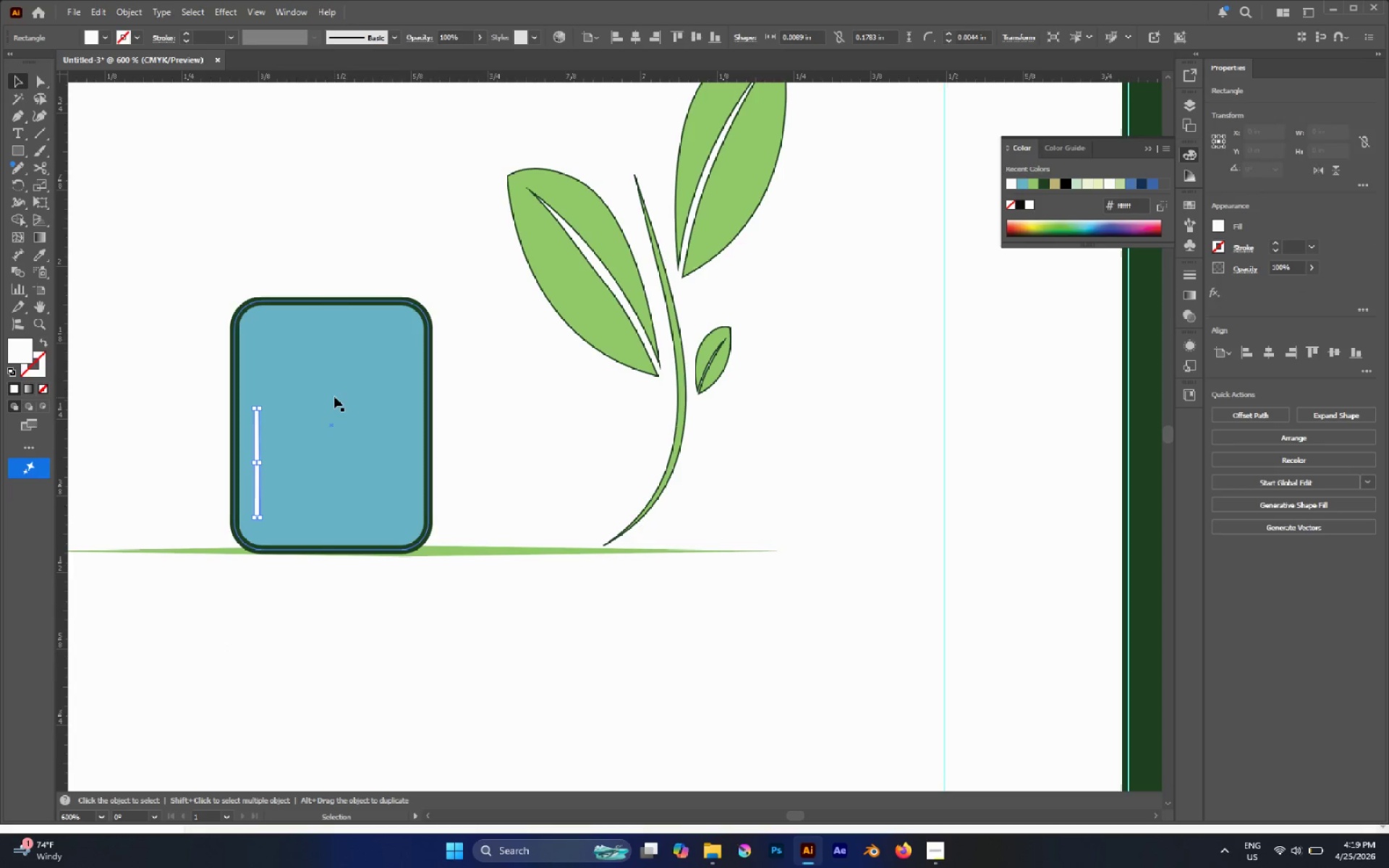 
hold_key(key=ShiftLeft, duration=1.14)
 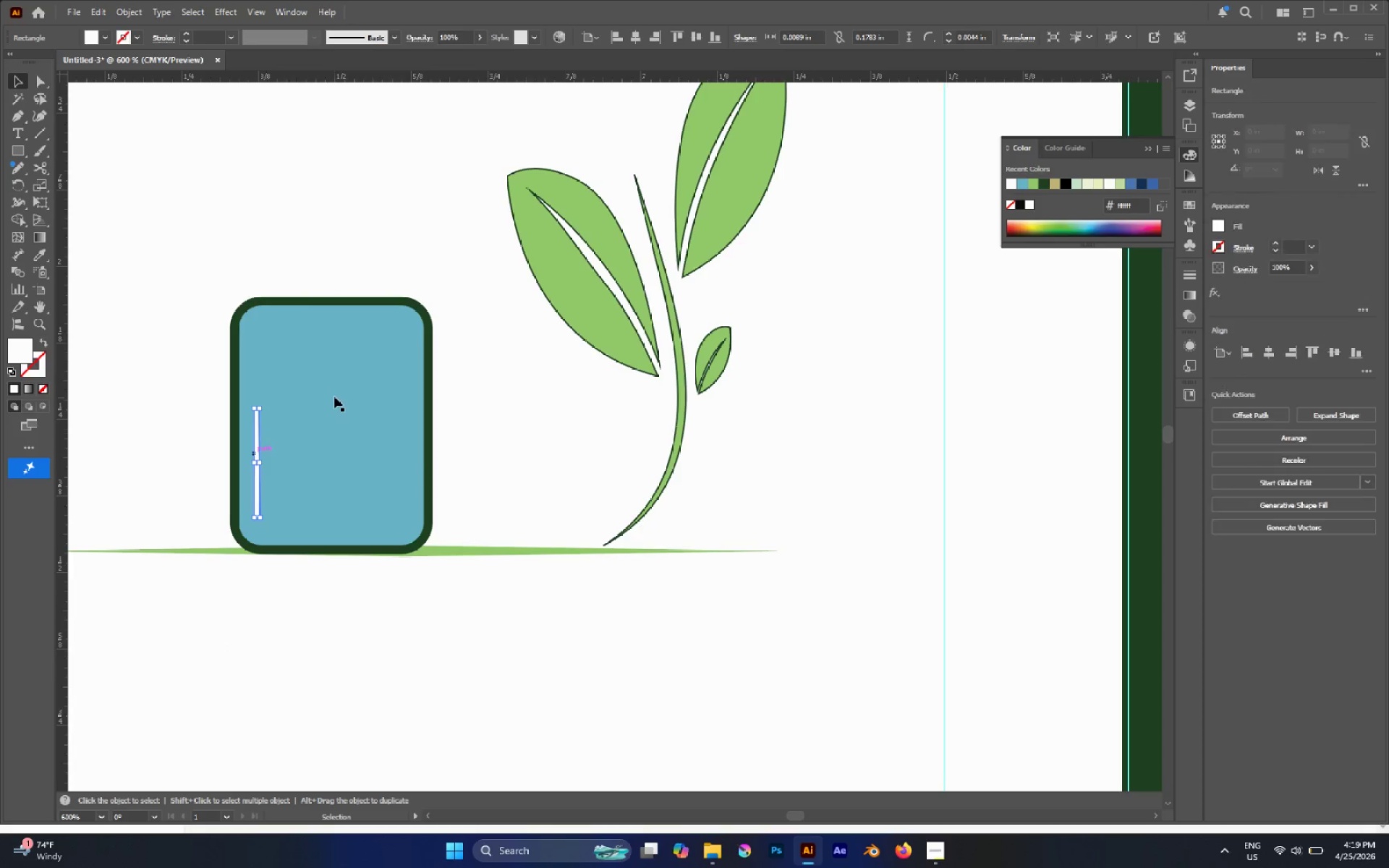 
left_click([334, 396])
 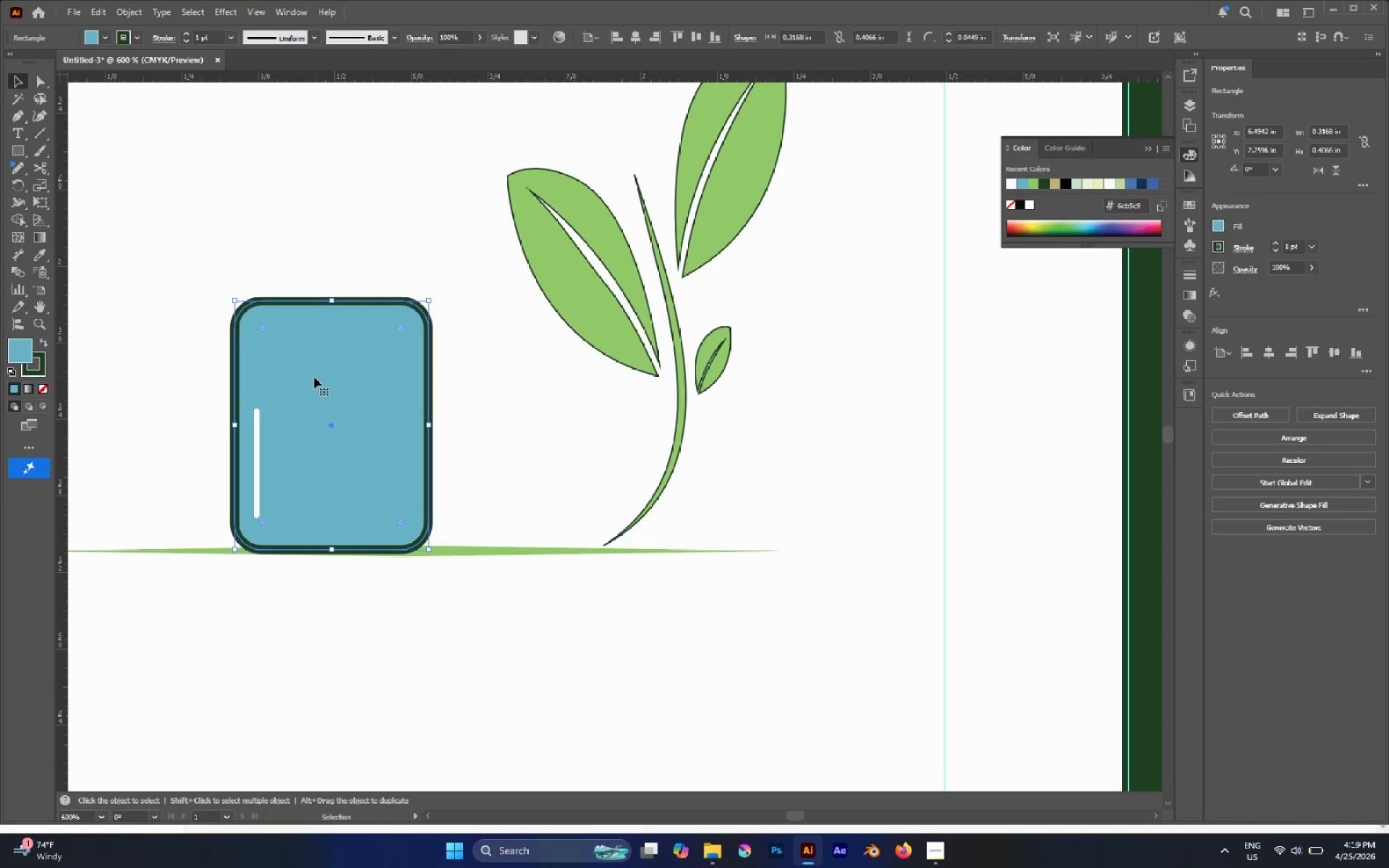 
hold_key(key=AltLeft, duration=0.75)
scroll: coordinate [296, 367], scroll_direction: up, amount: 2.0
 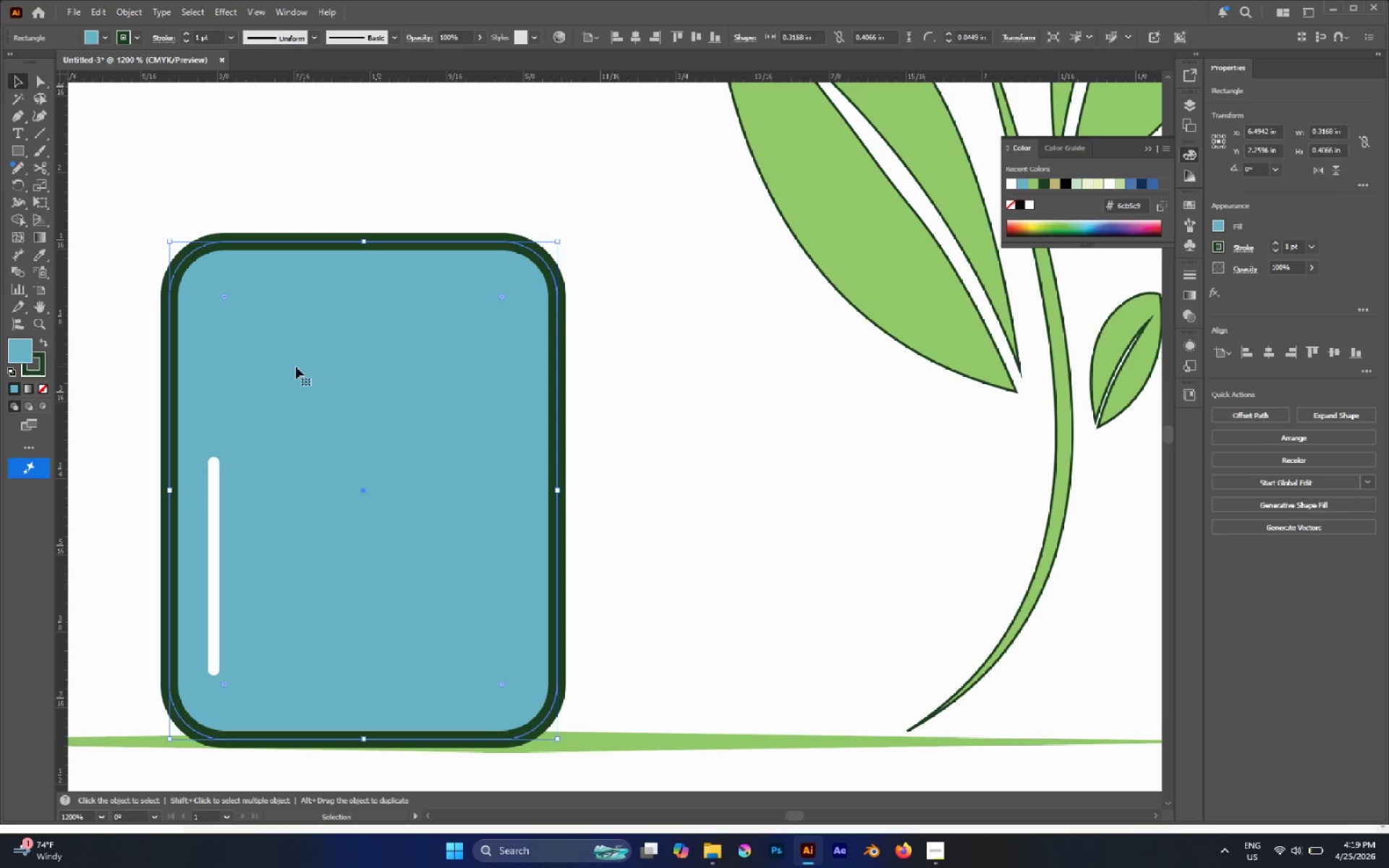 
key(Control+C)
 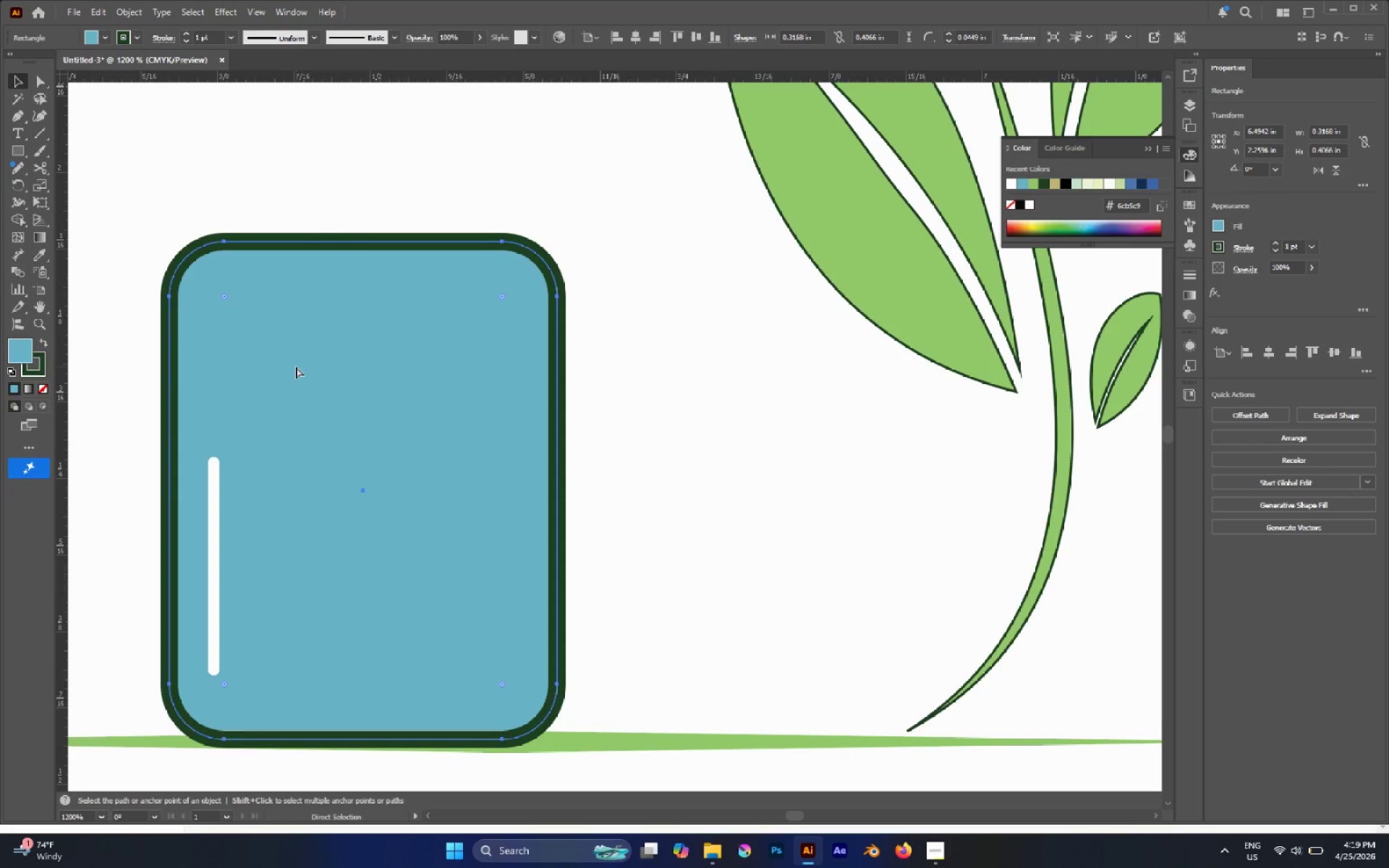 
key(Control+F)
 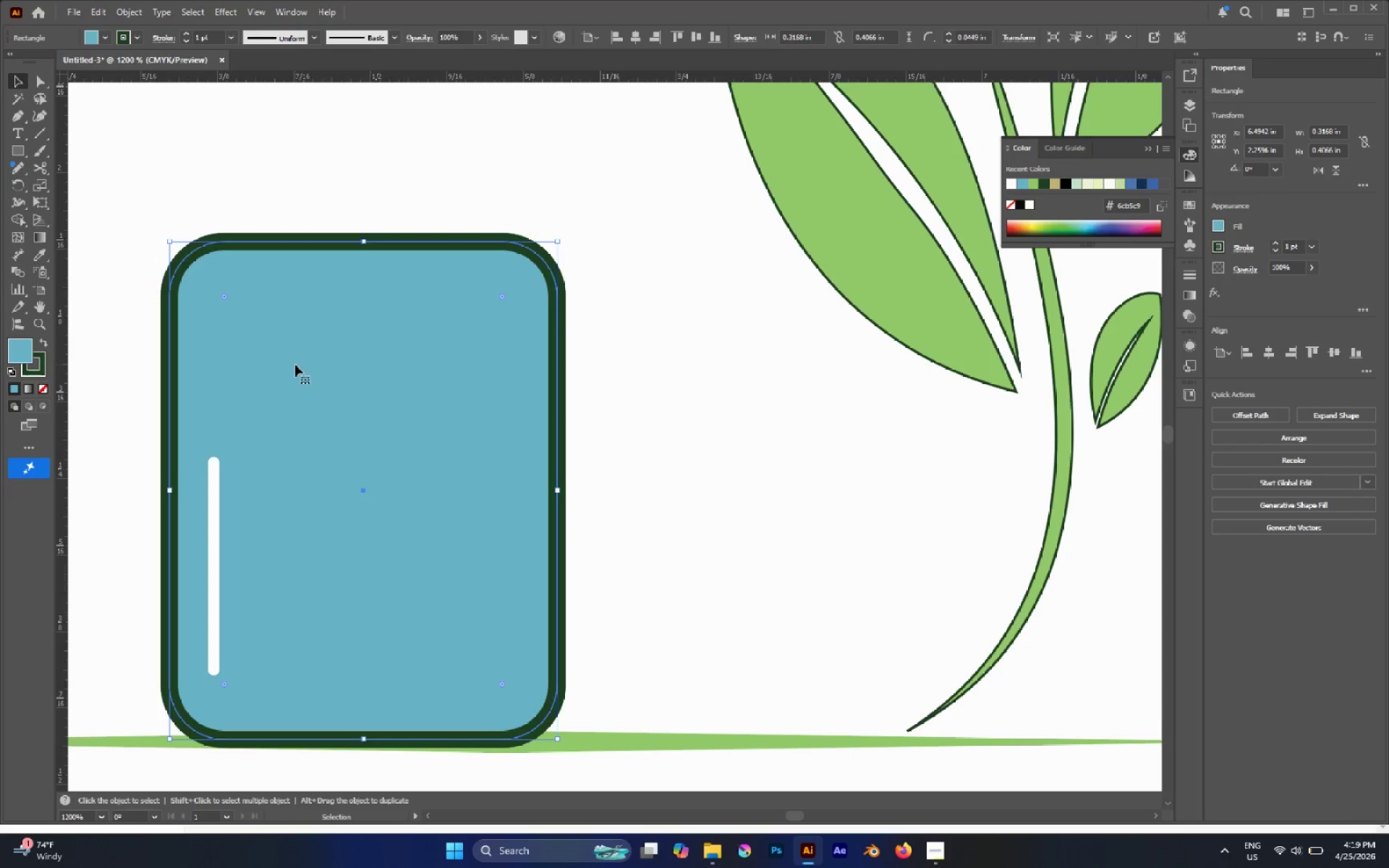 
key(B)
 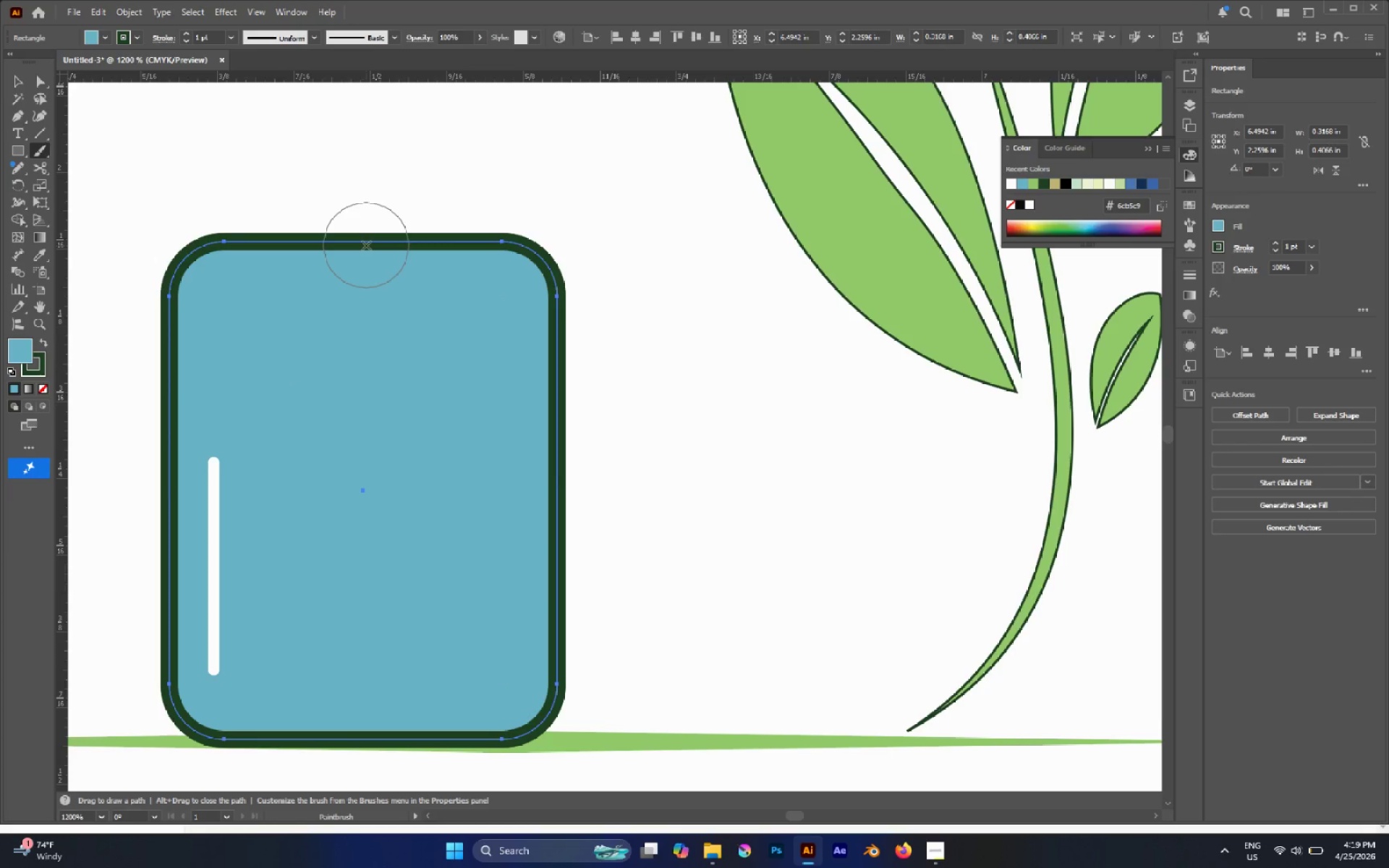 
key(V)
 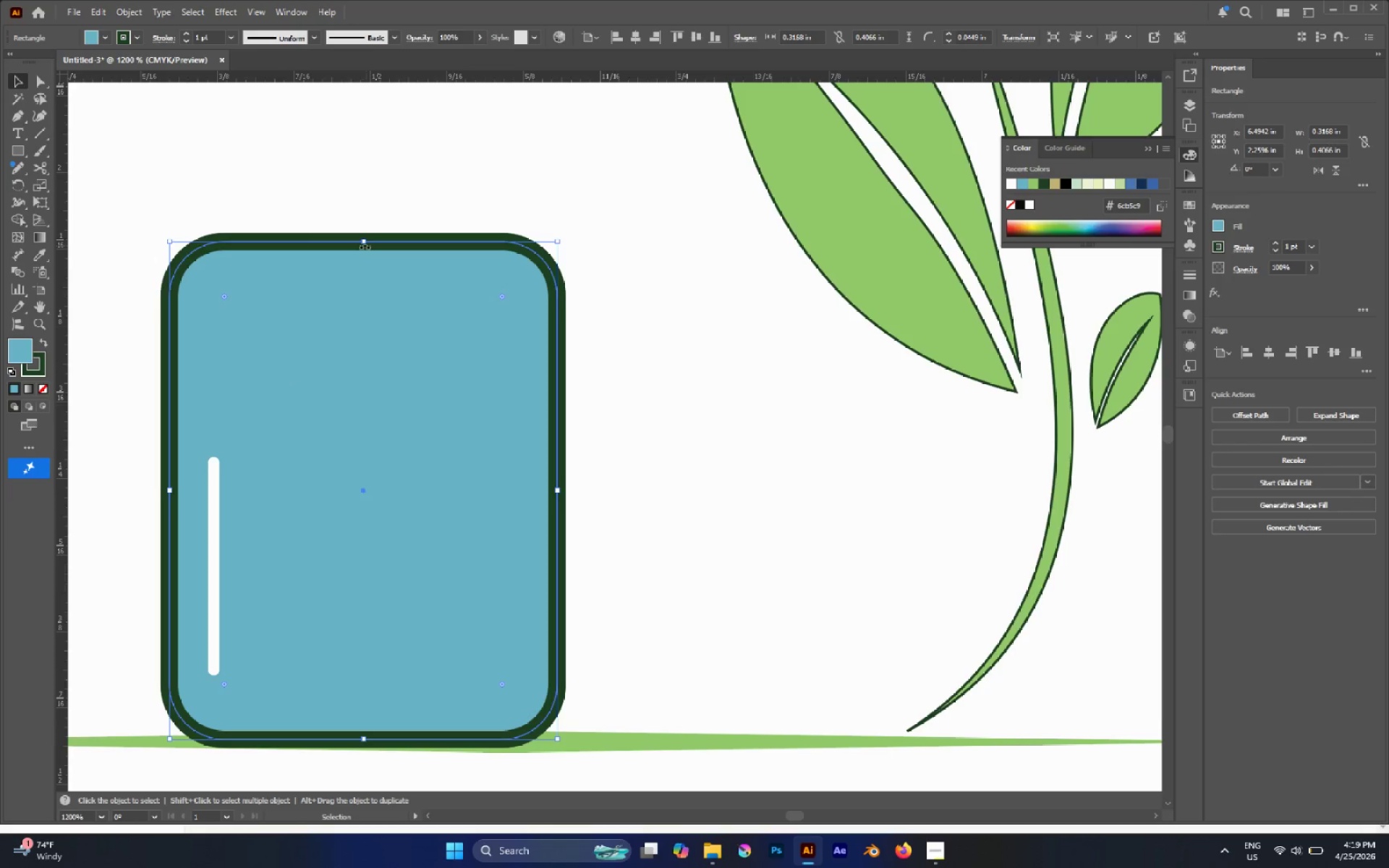 
left_click_drag(start_coordinate=[365, 241], to_coordinate=[363, 328])
 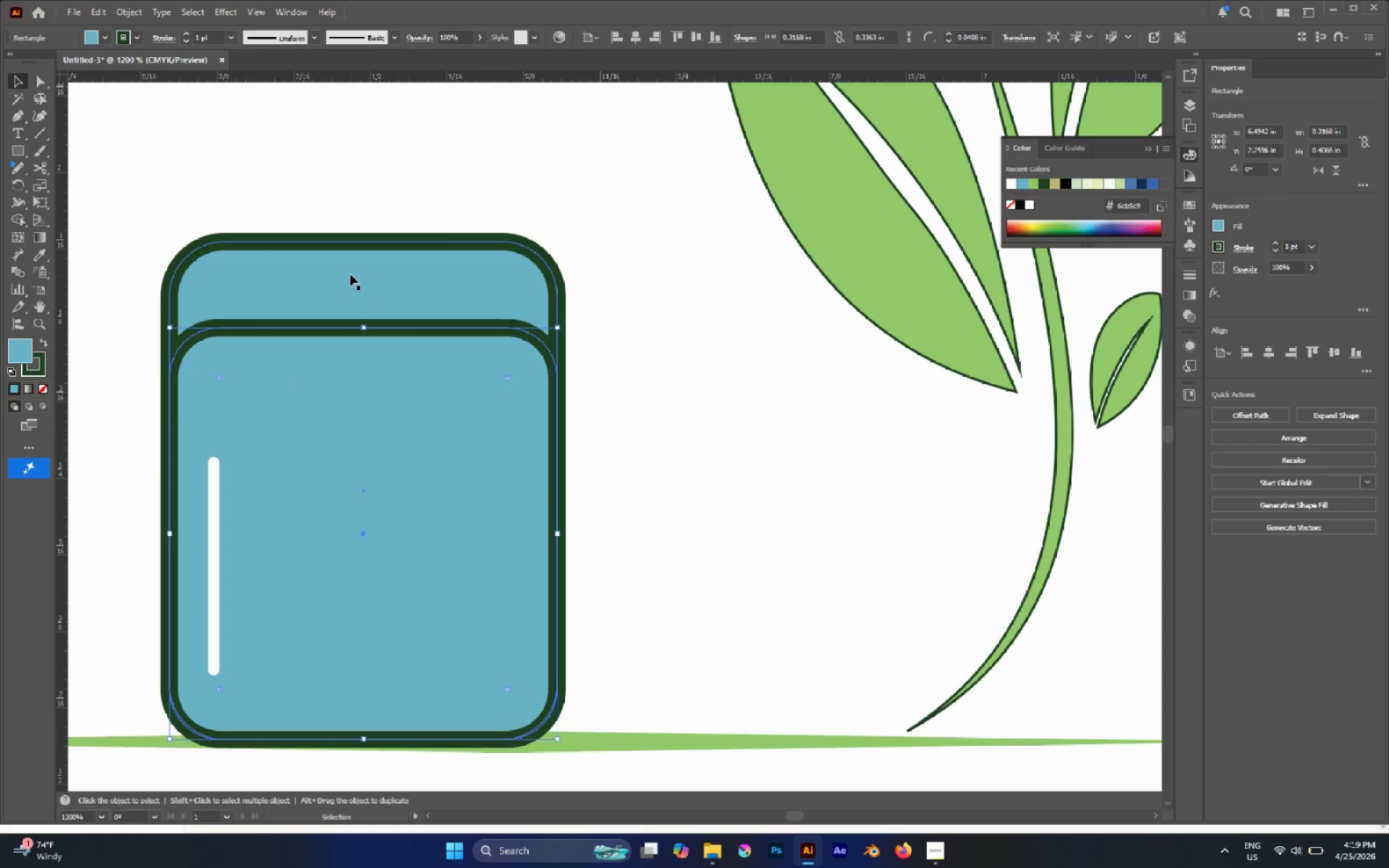 
left_click([350, 272])
 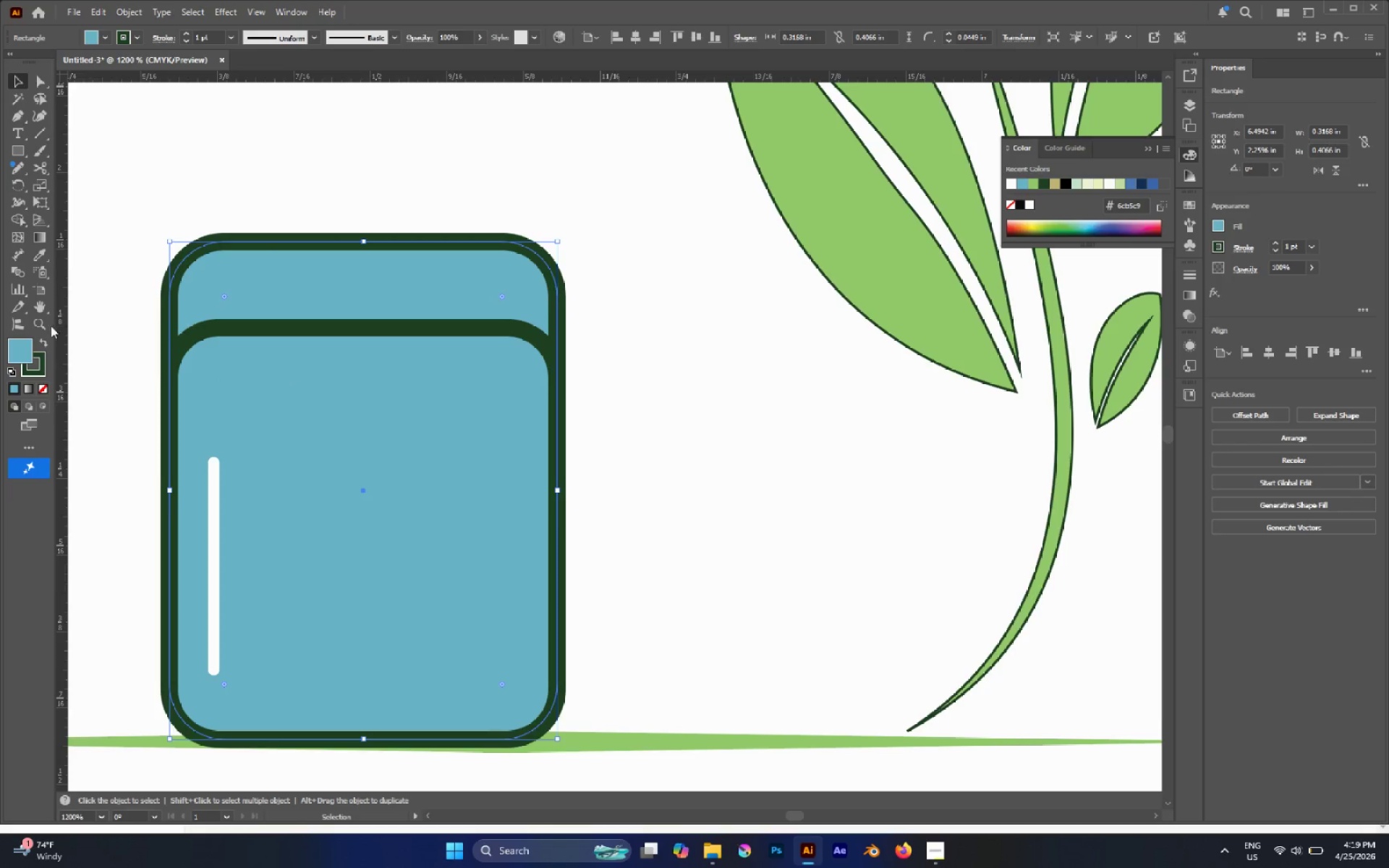 
double_click([22, 346])
 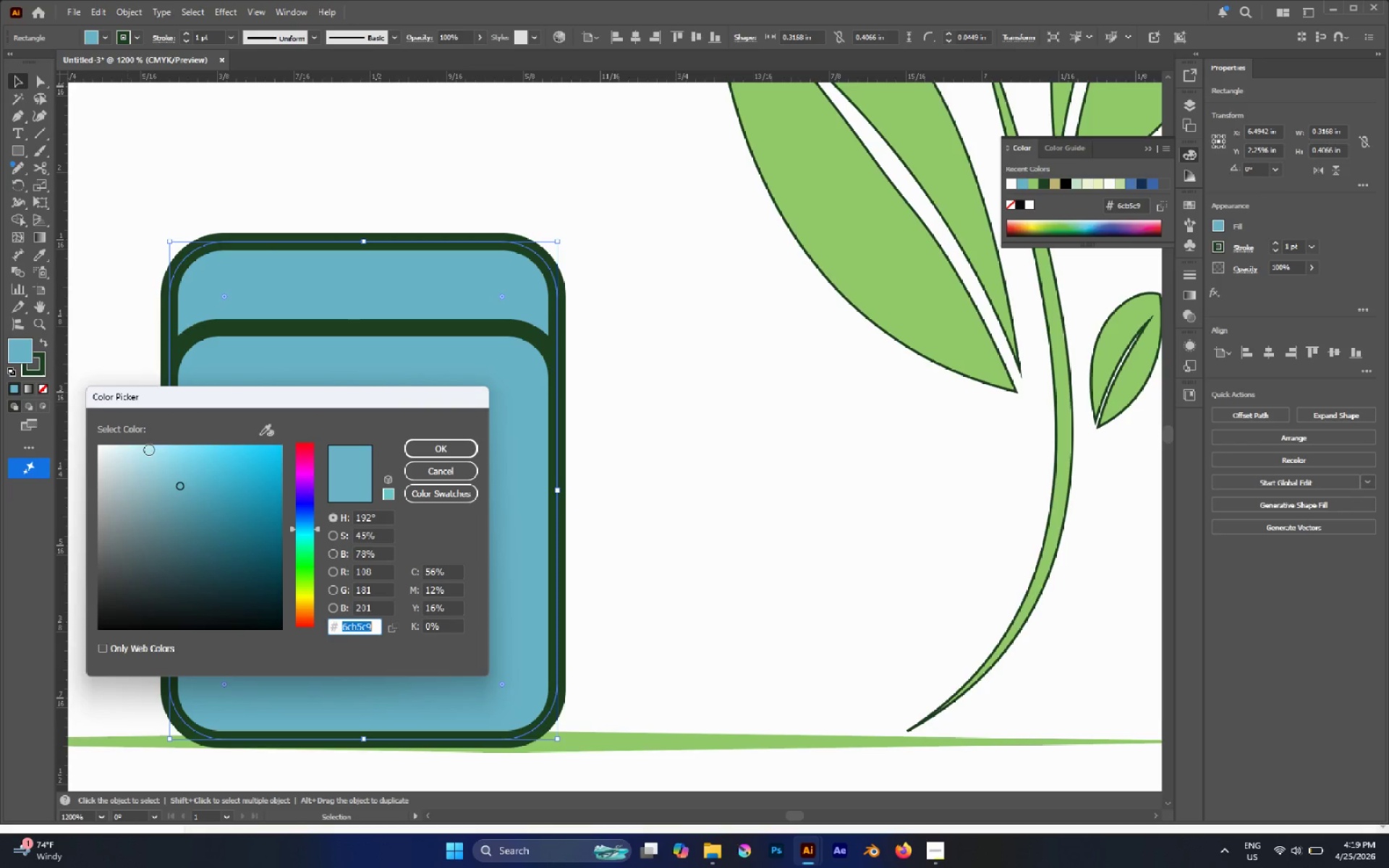 
left_click_drag(start_coordinate=[144, 472], to_coordinate=[122, 456])
 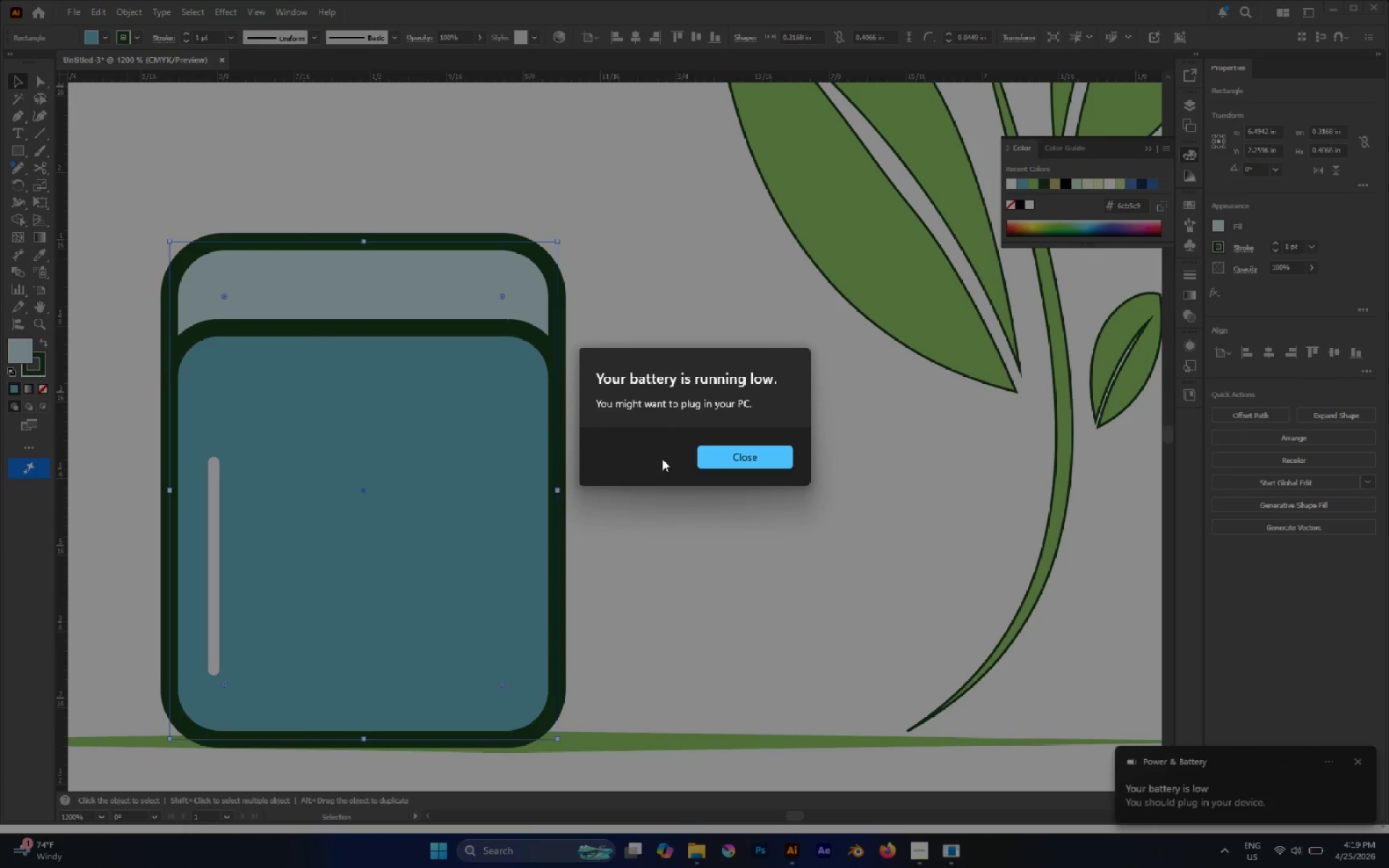 